 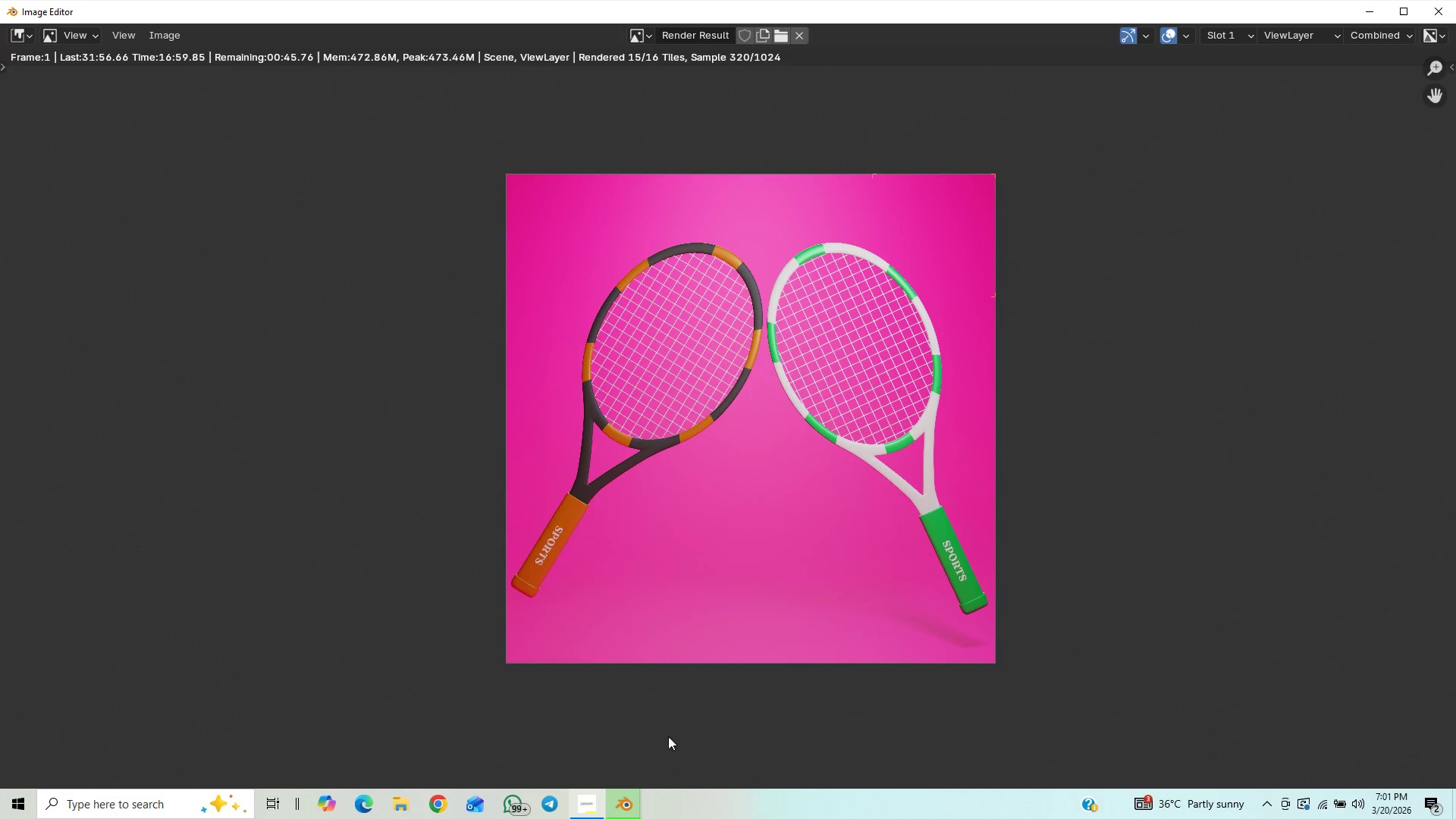 
key(Control+S)
 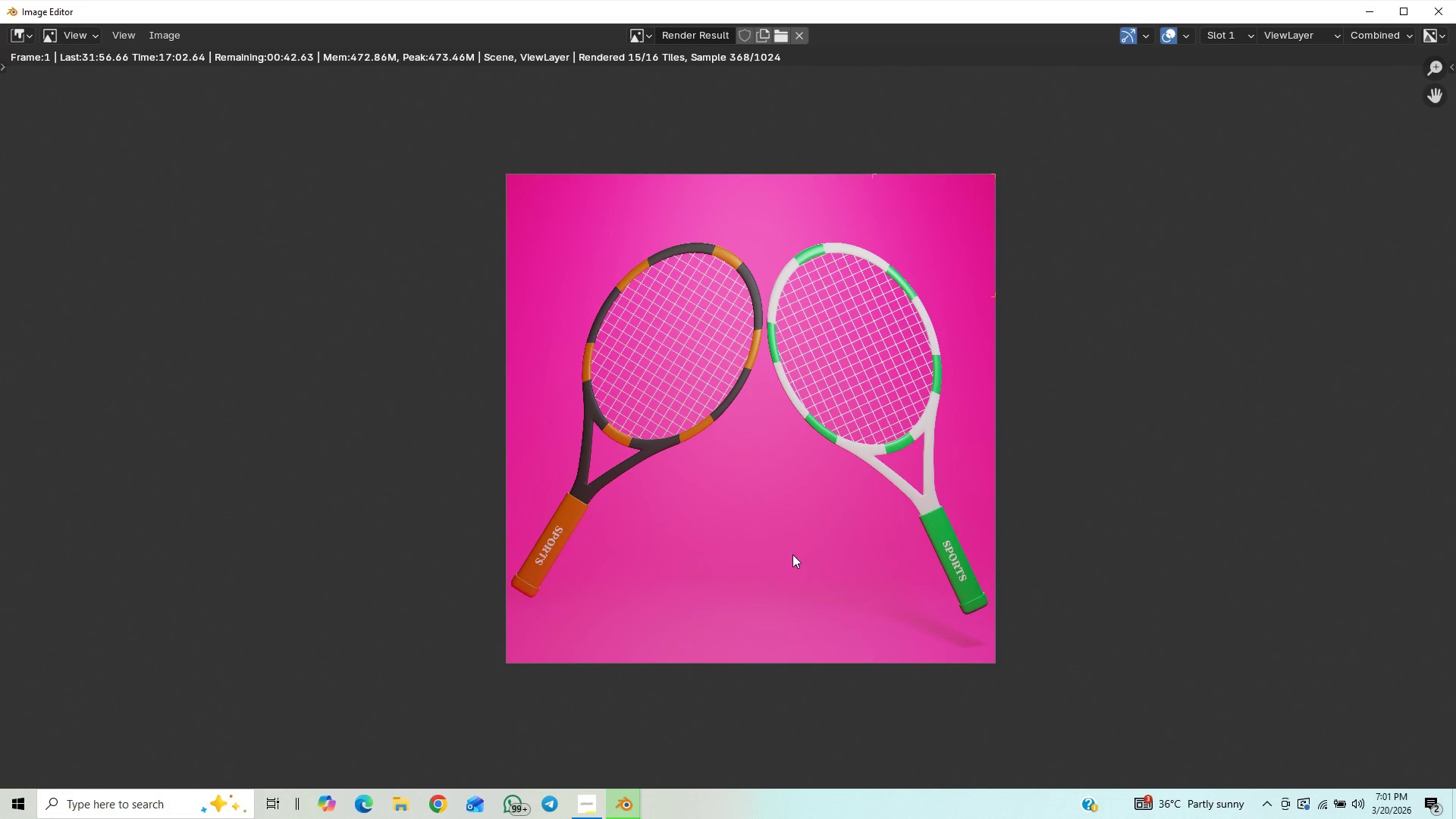 
scroll: coordinate [781, 508], scroll_direction: up, amount: 3.0
 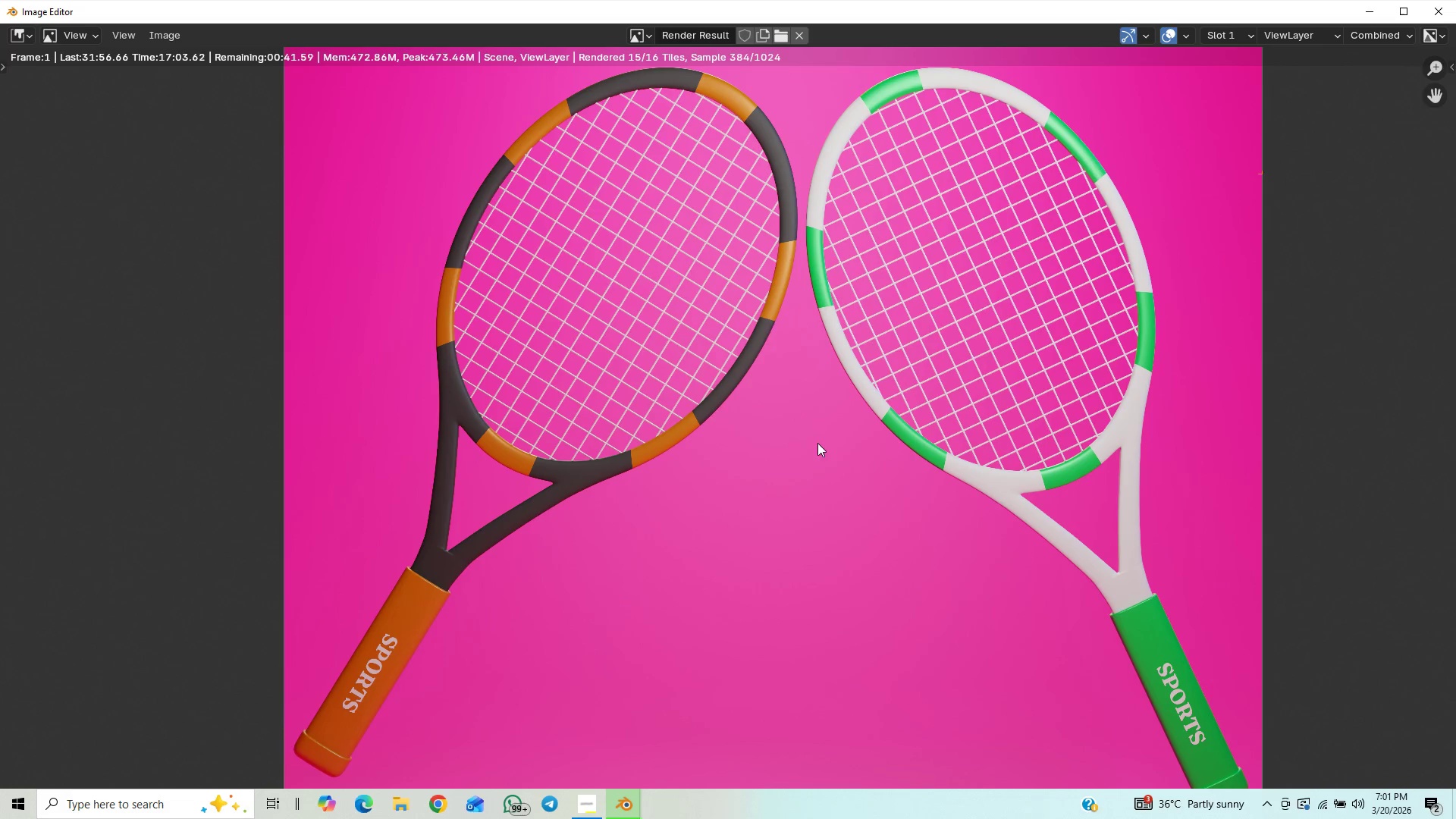 
scroll: coordinate [813, 384], scroll_direction: down, amount: 2.0
 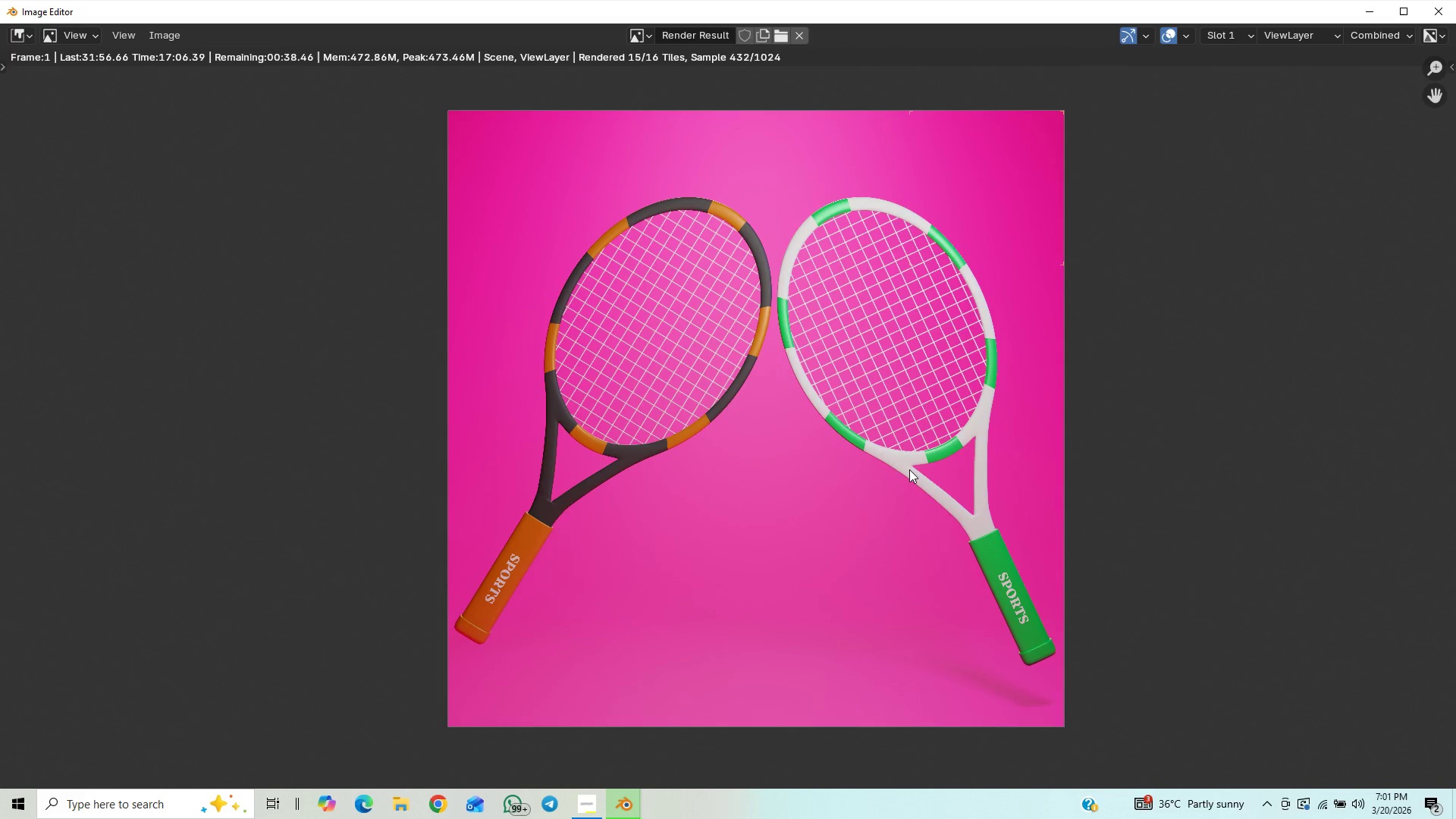 
scroll: coordinate [909, 469], scroll_direction: up, amount: 2.0
 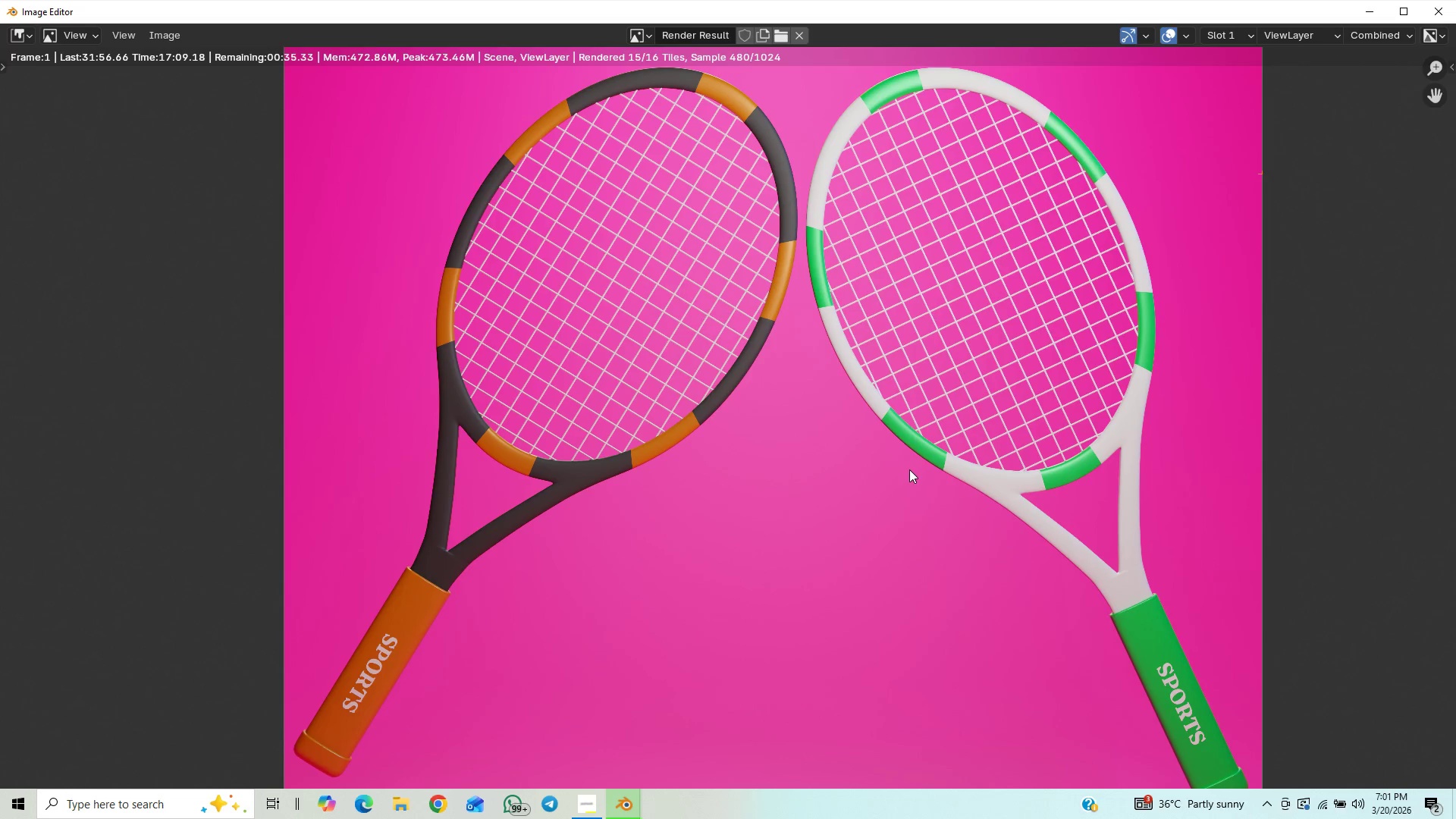 
scroll: coordinate [909, 469], scroll_direction: down, amount: 1.0
 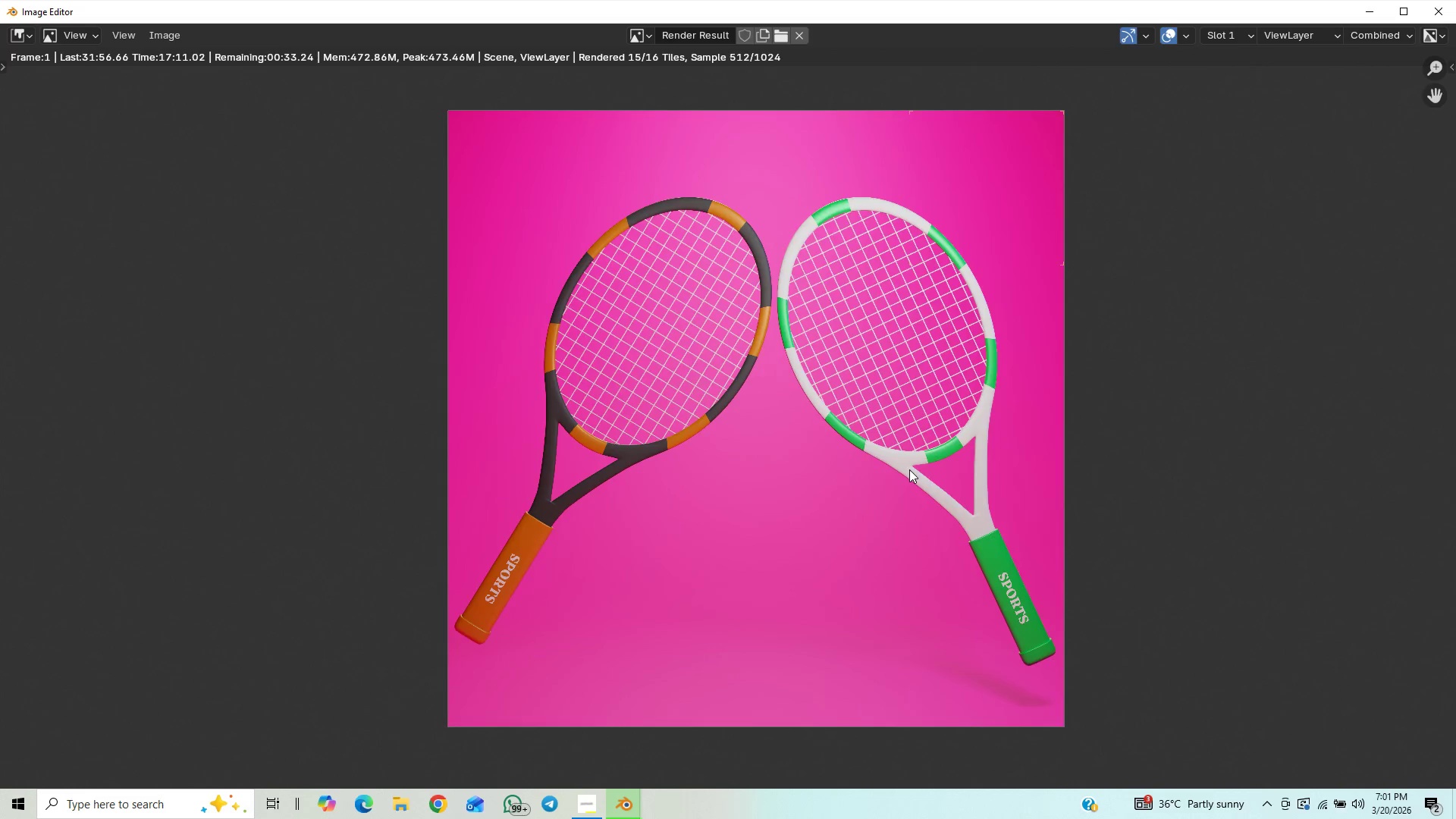 
scroll: coordinate [909, 469], scroll_direction: up, amount: 6.0
 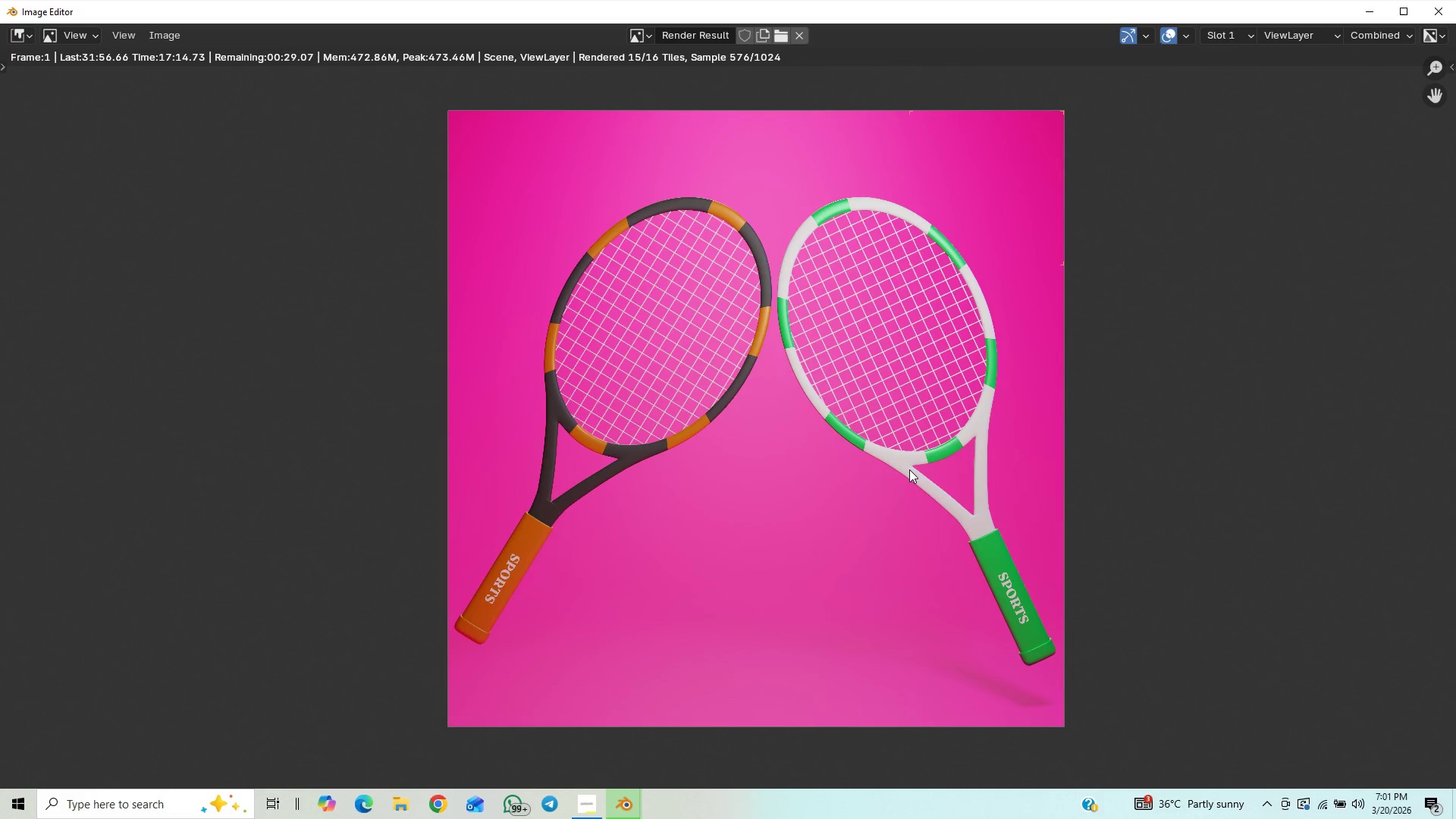 
scroll: coordinate [932, 406], scroll_direction: down, amount: 1.0
 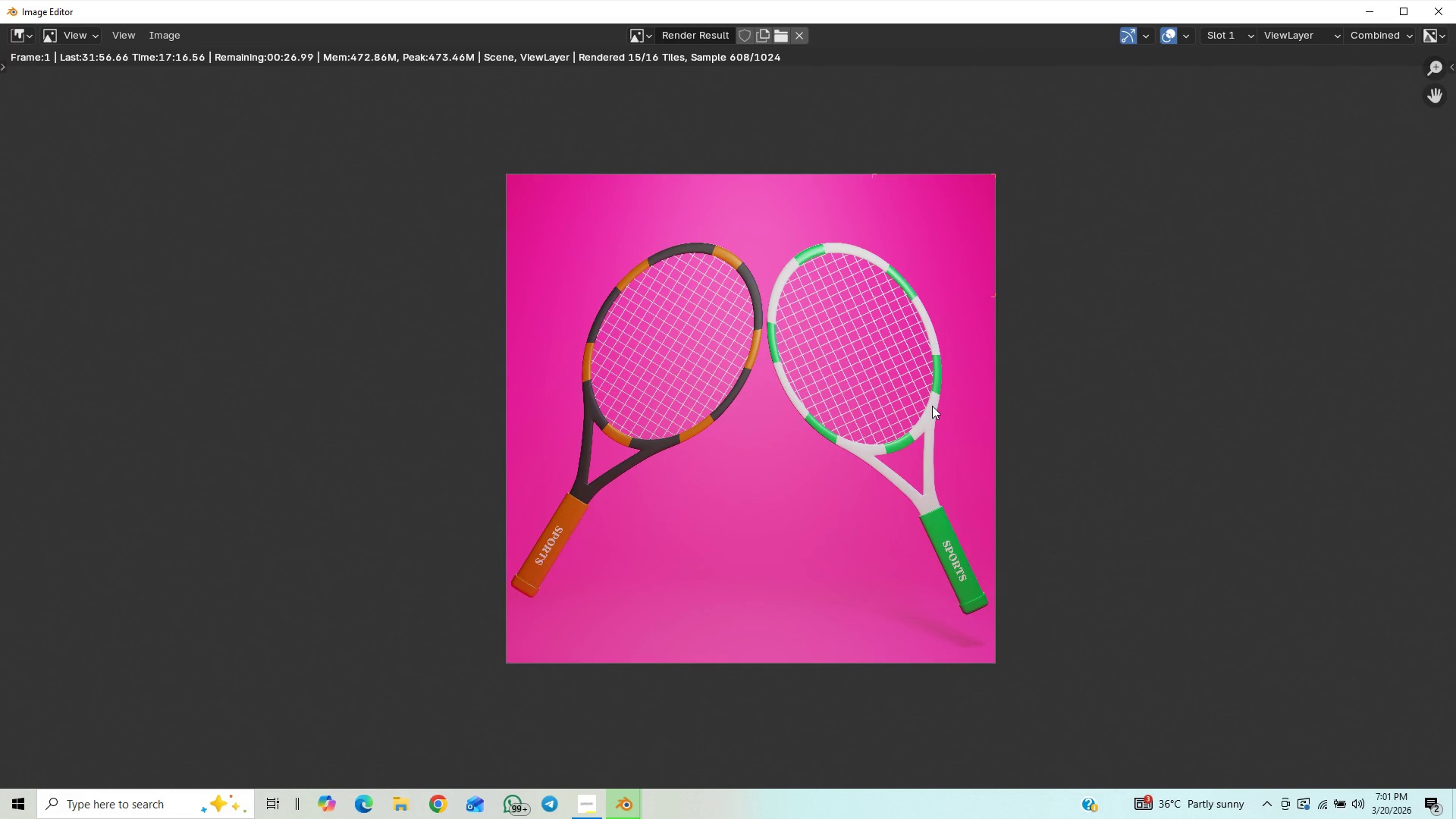 
scroll: coordinate [932, 406], scroll_direction: up, amount: 1.0
 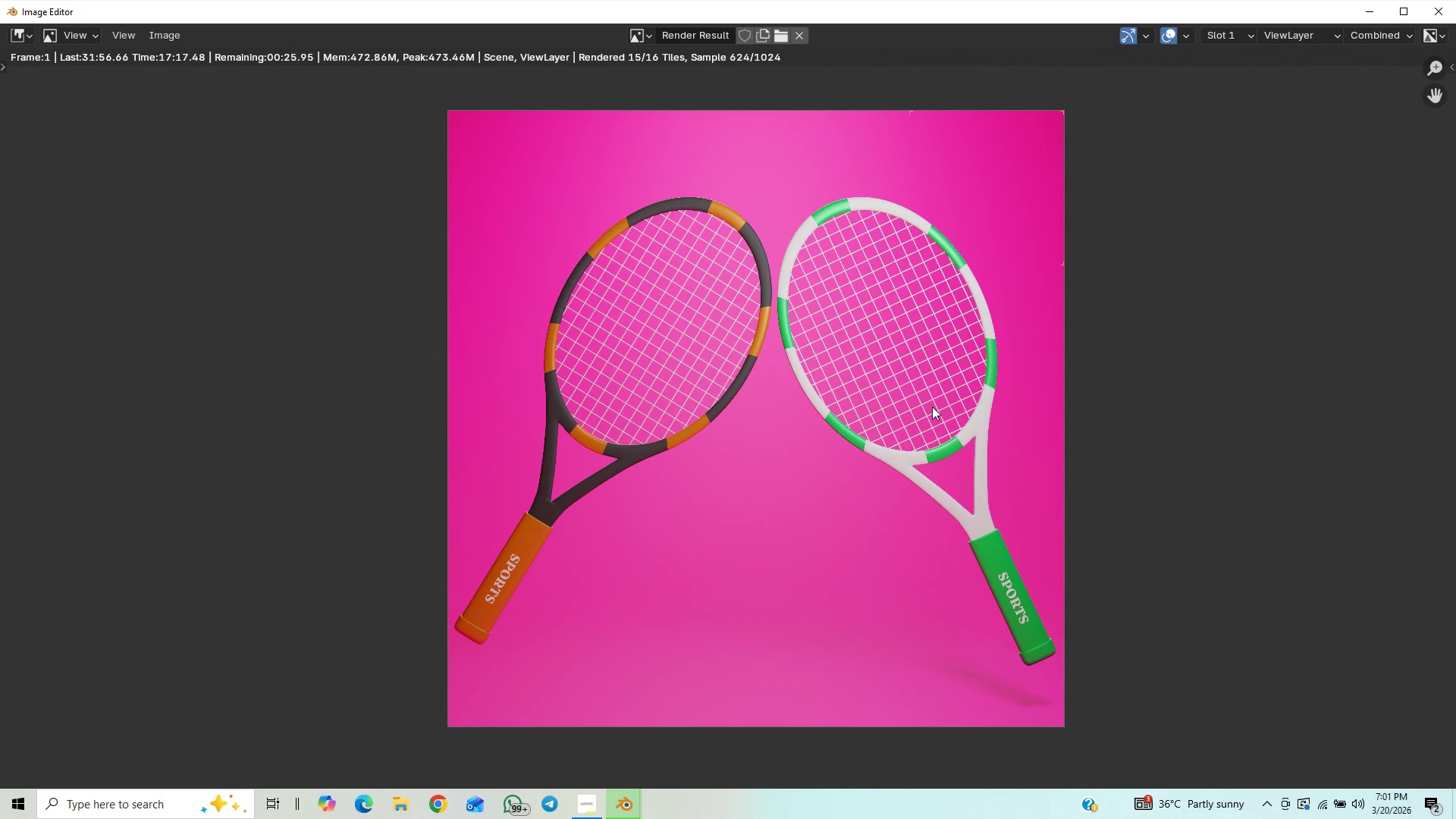 
scroll: coordinate [930, 413], scroll_direction: down, amount: 3.0
 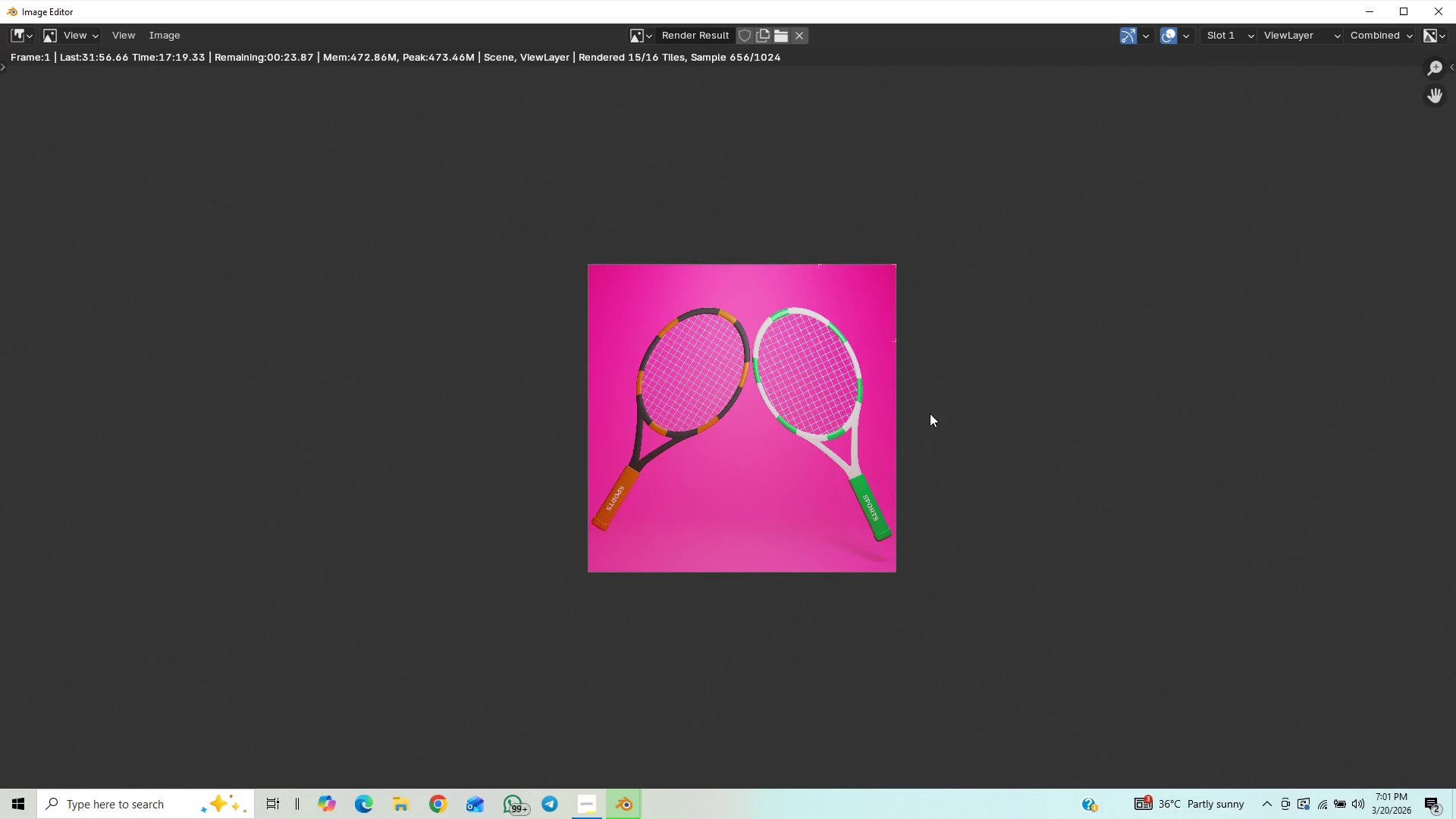 
scroll: coordinate [930, 413], scroll_direction: up, amount: 1.0
 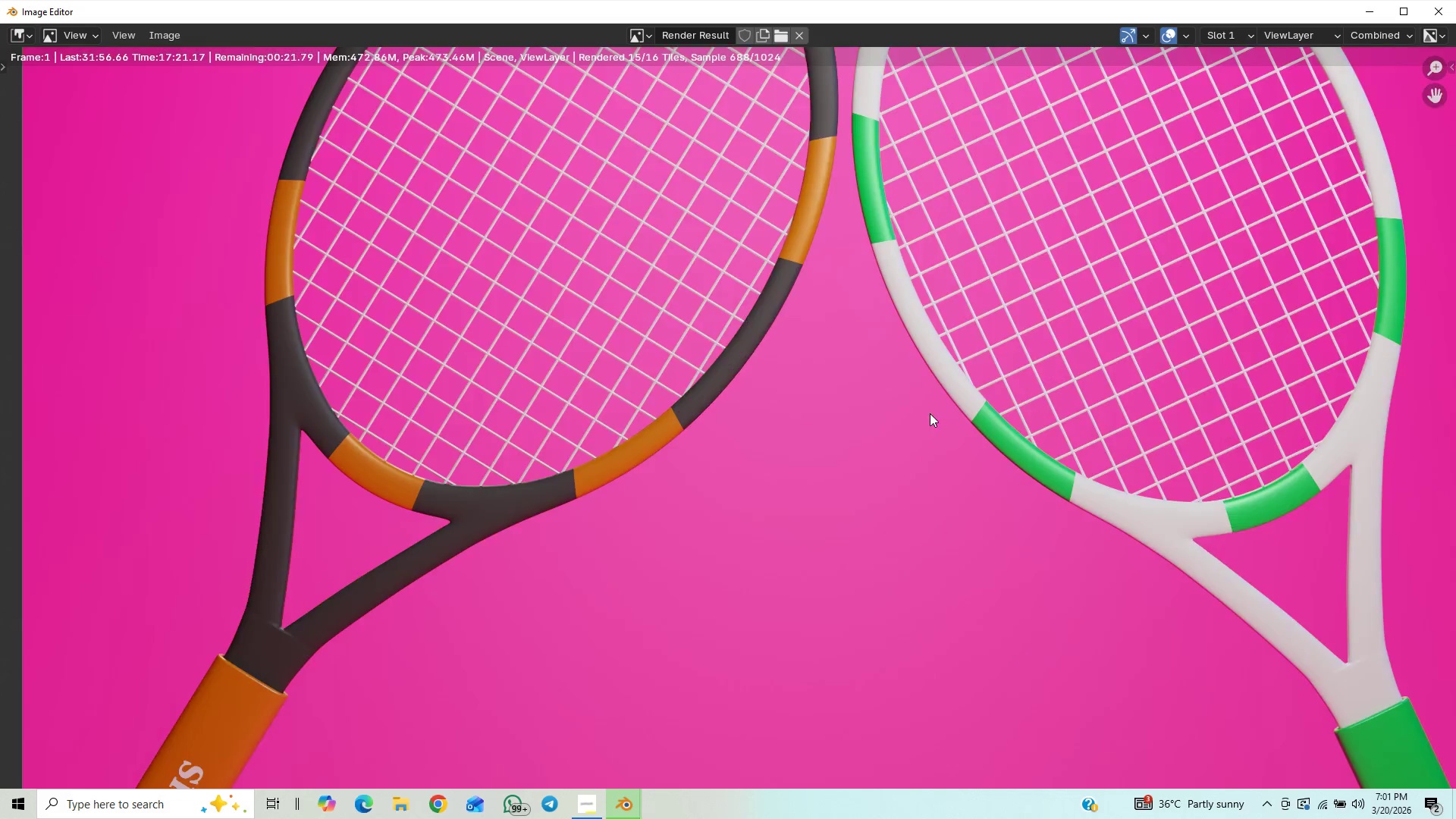 
scroll: coordinate [930, 413], scroll_direction: down, amount: 3.0
 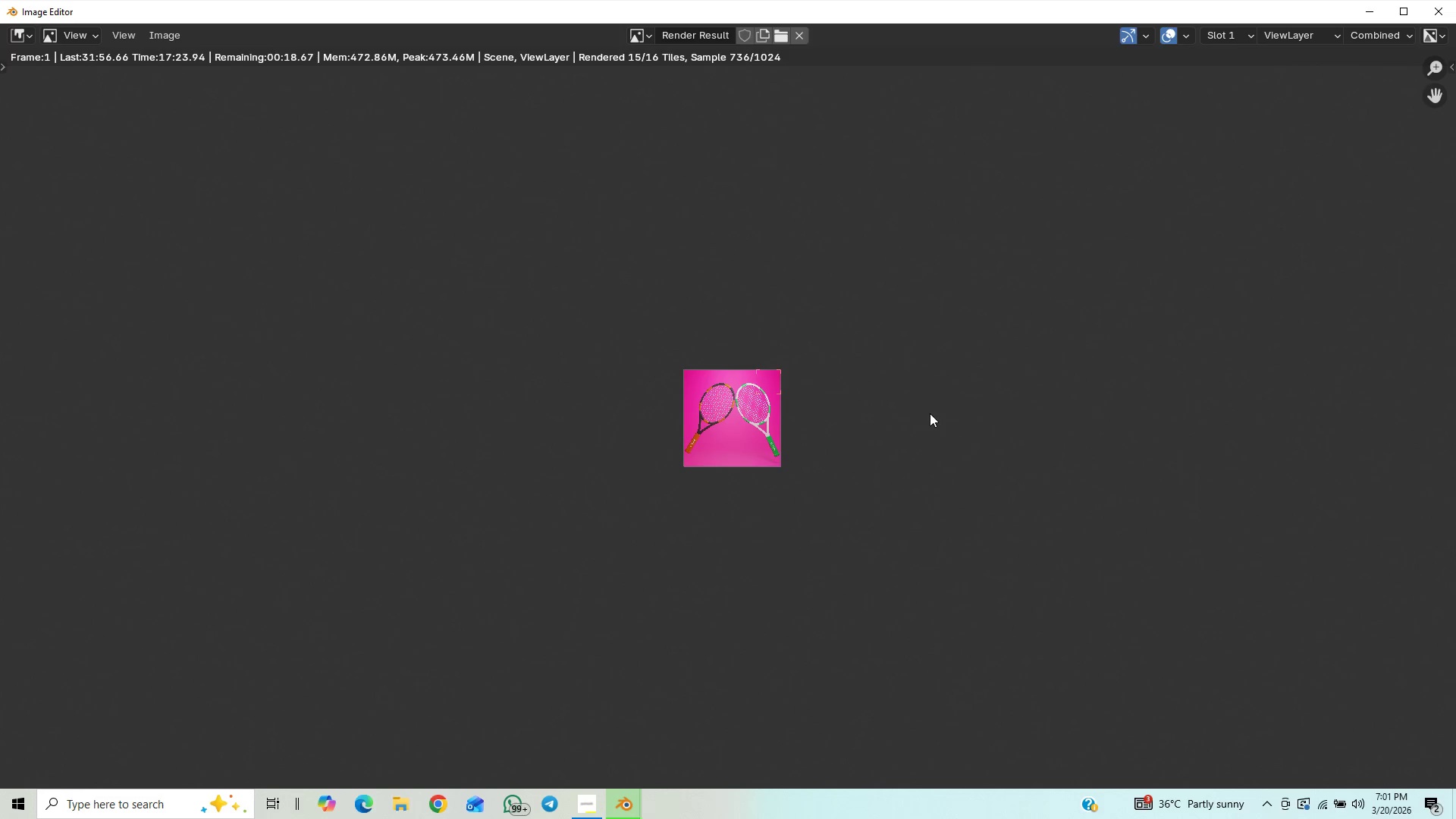 
scroll: coordinate [926, 415], scroll_direction: up, amount: 11.0
 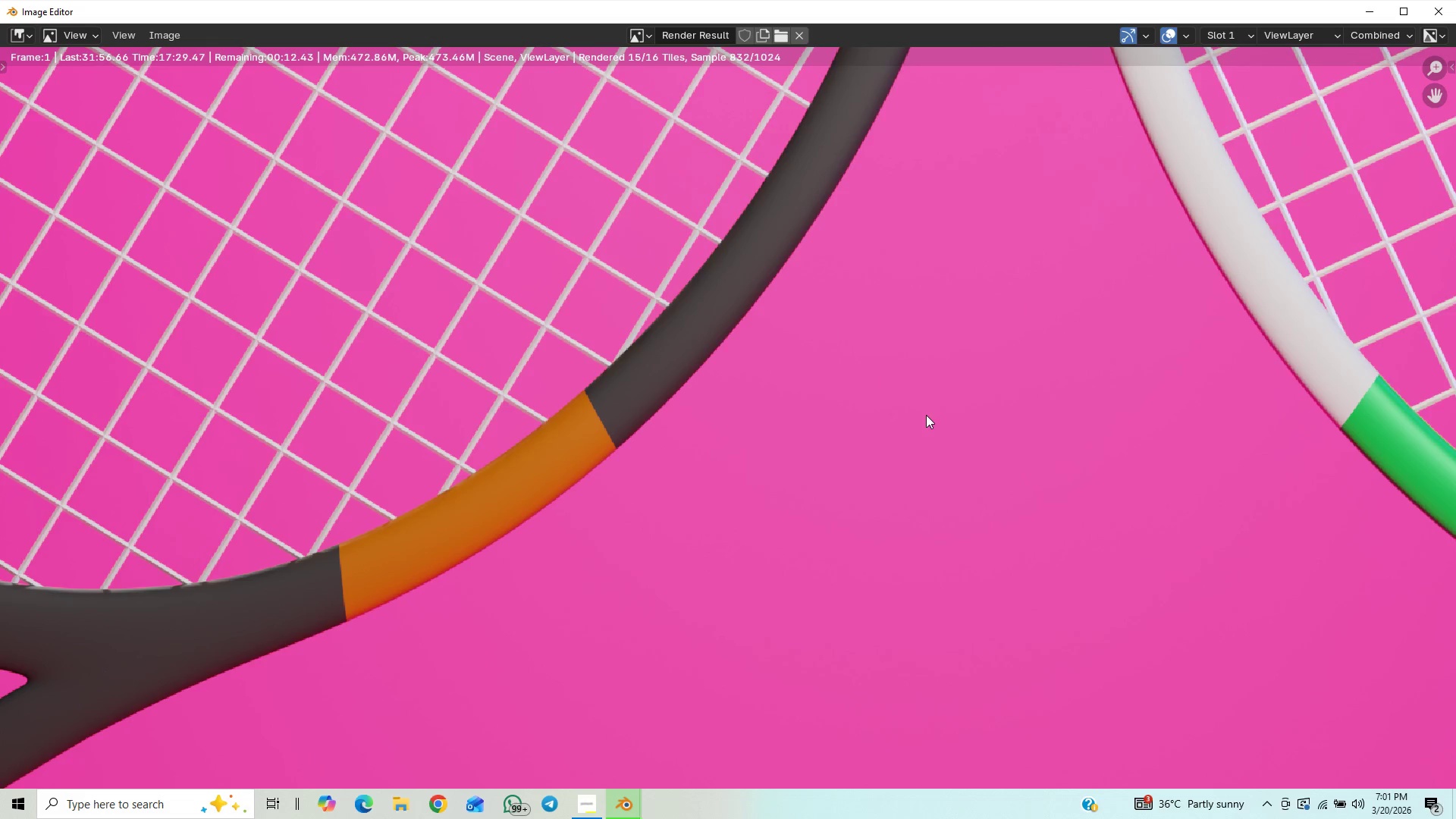 
scroll: coordinate [926, 416], scroll_direction: down, amount: 2.0
 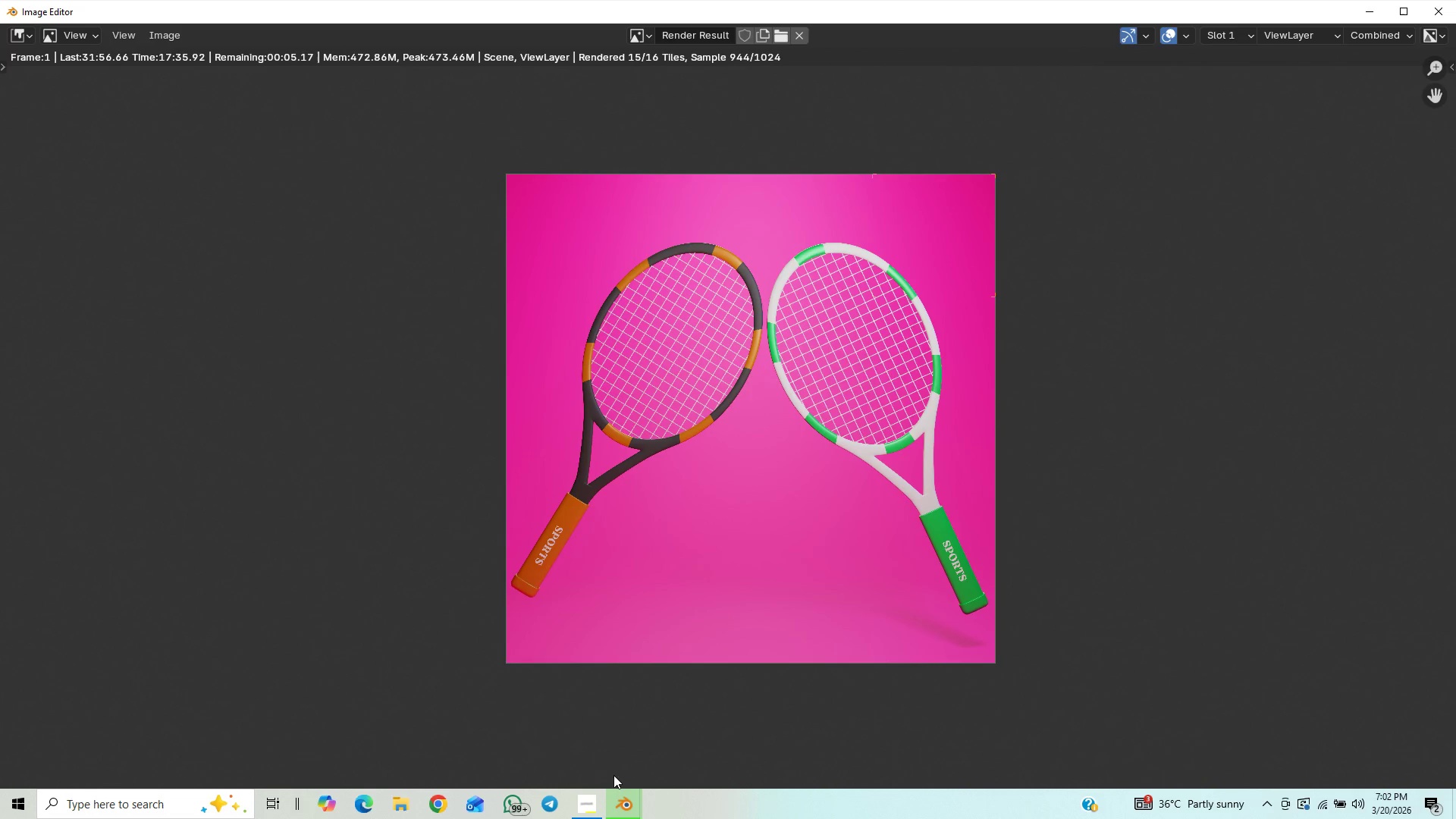 
left_click([587, 808])